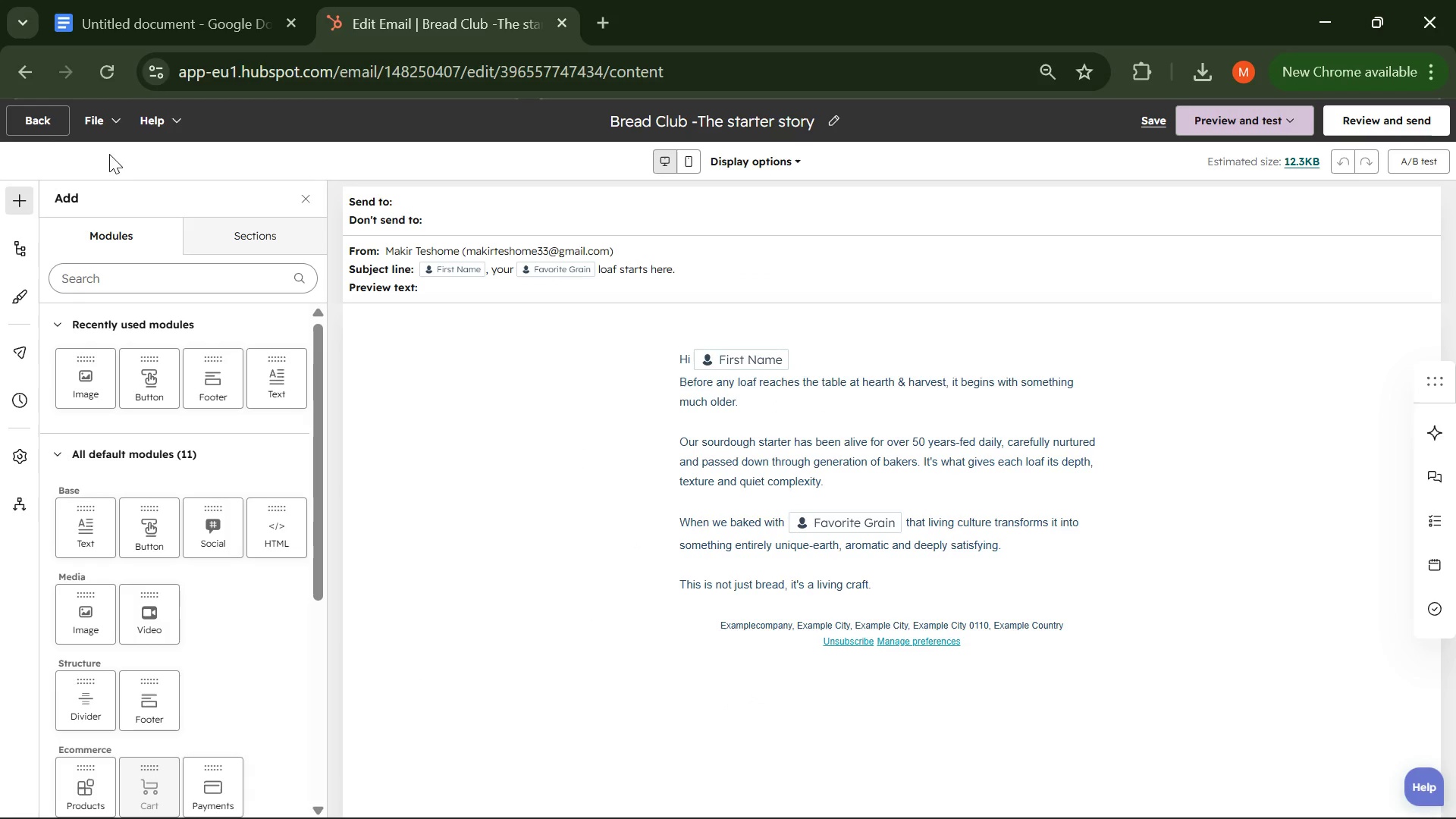 
left_click([30, 127])
 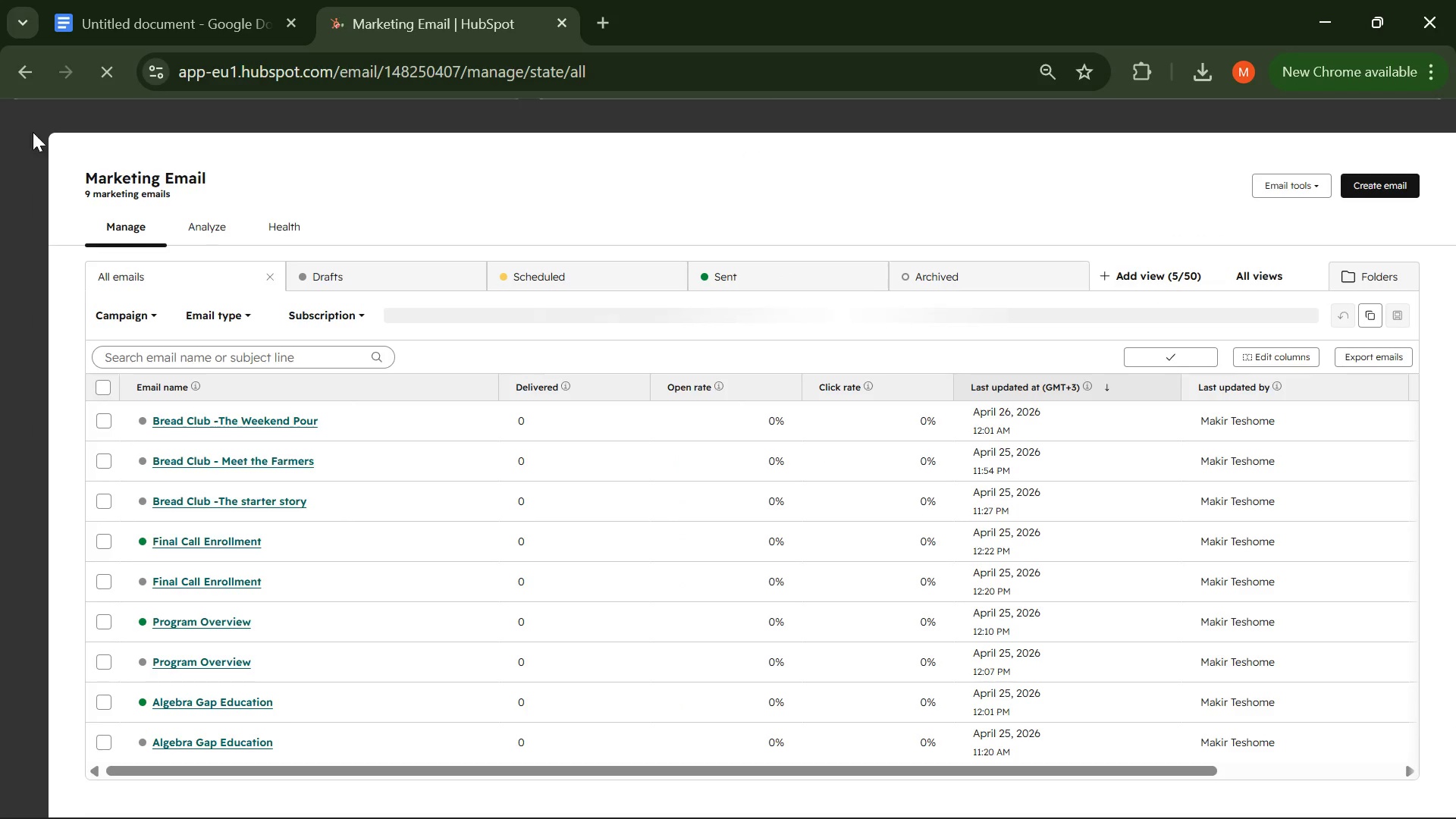 
wait(7.22)
 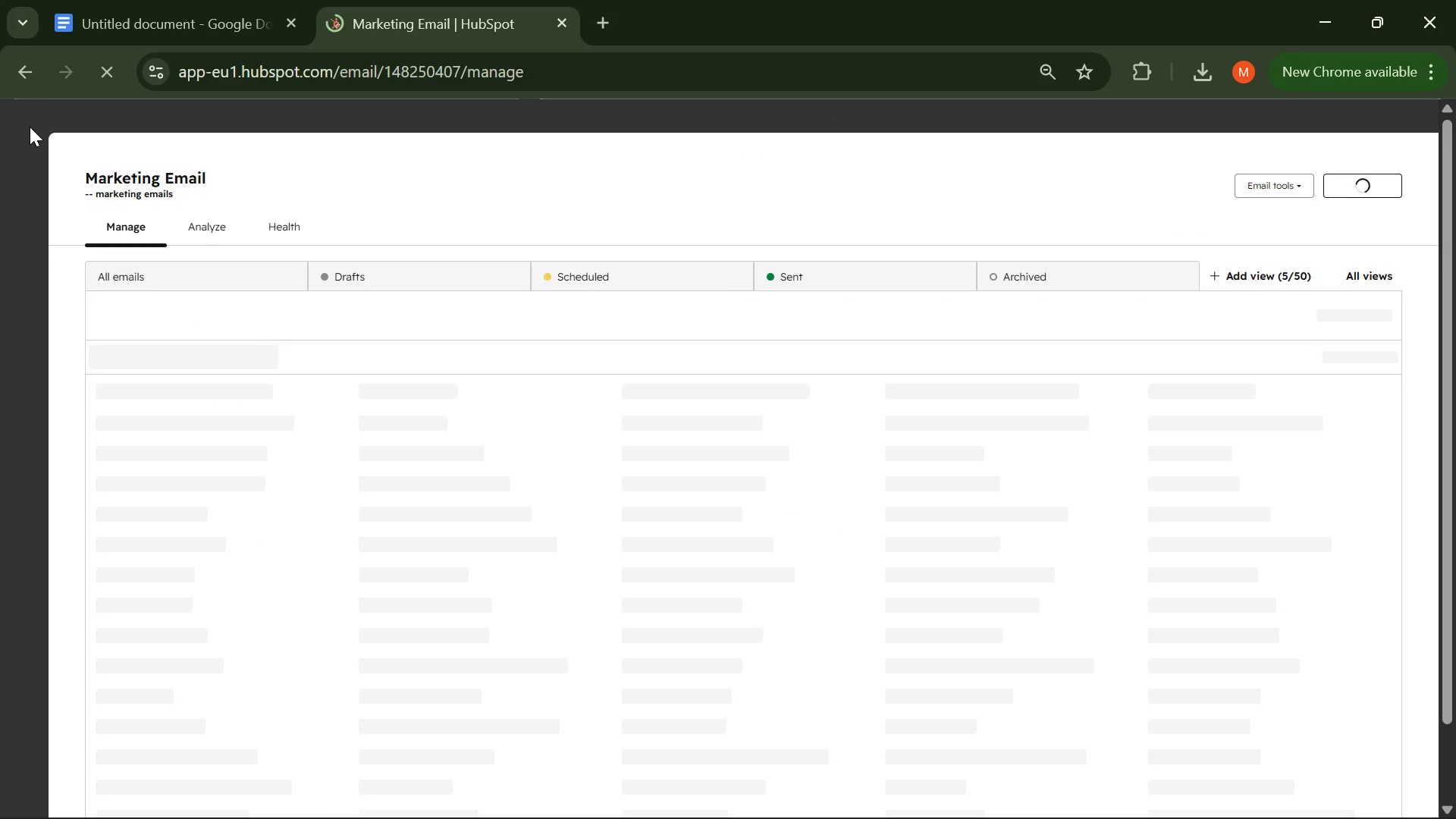 
left_click([253, 463])
 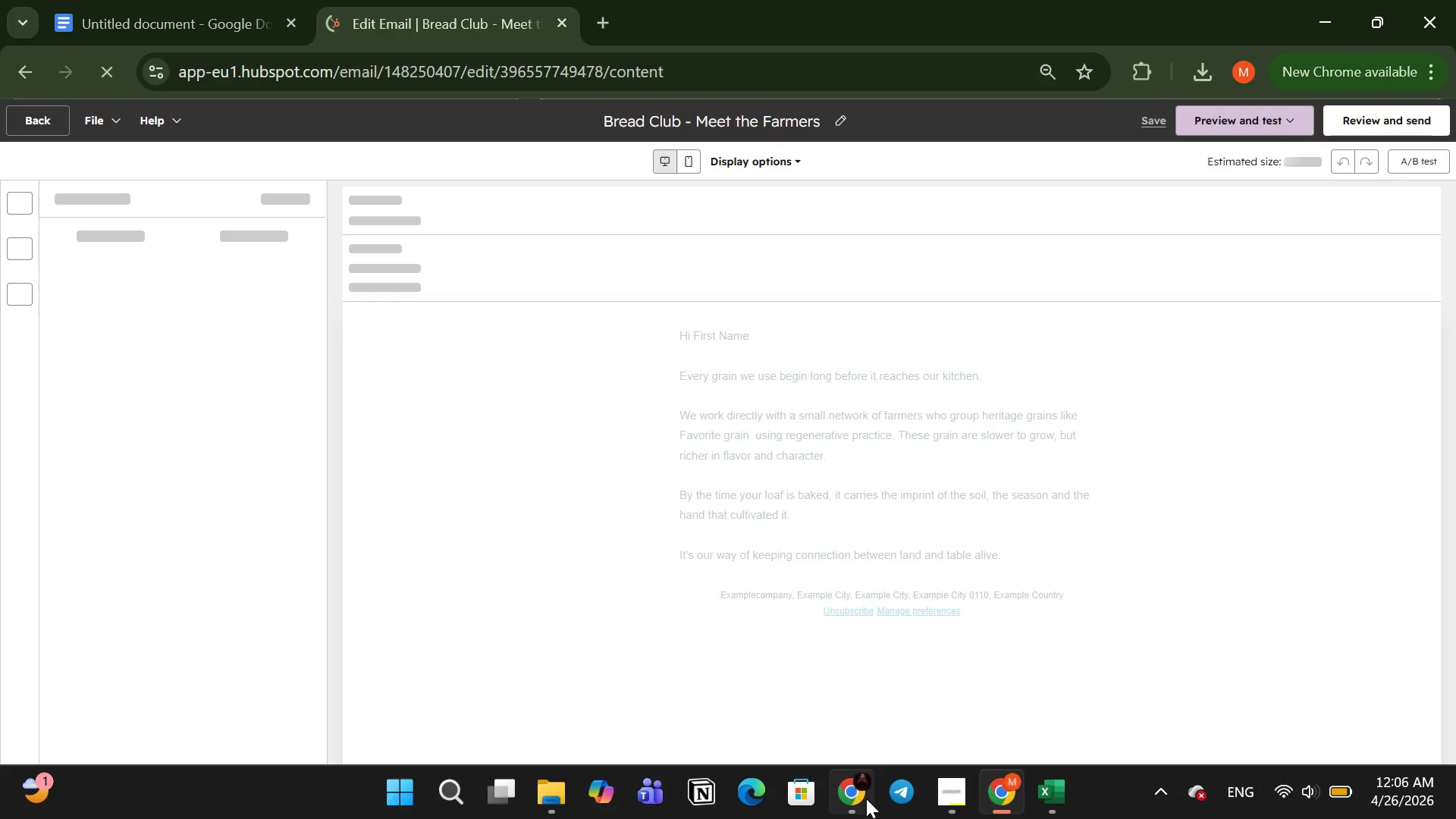 
left_click([936, 792])
 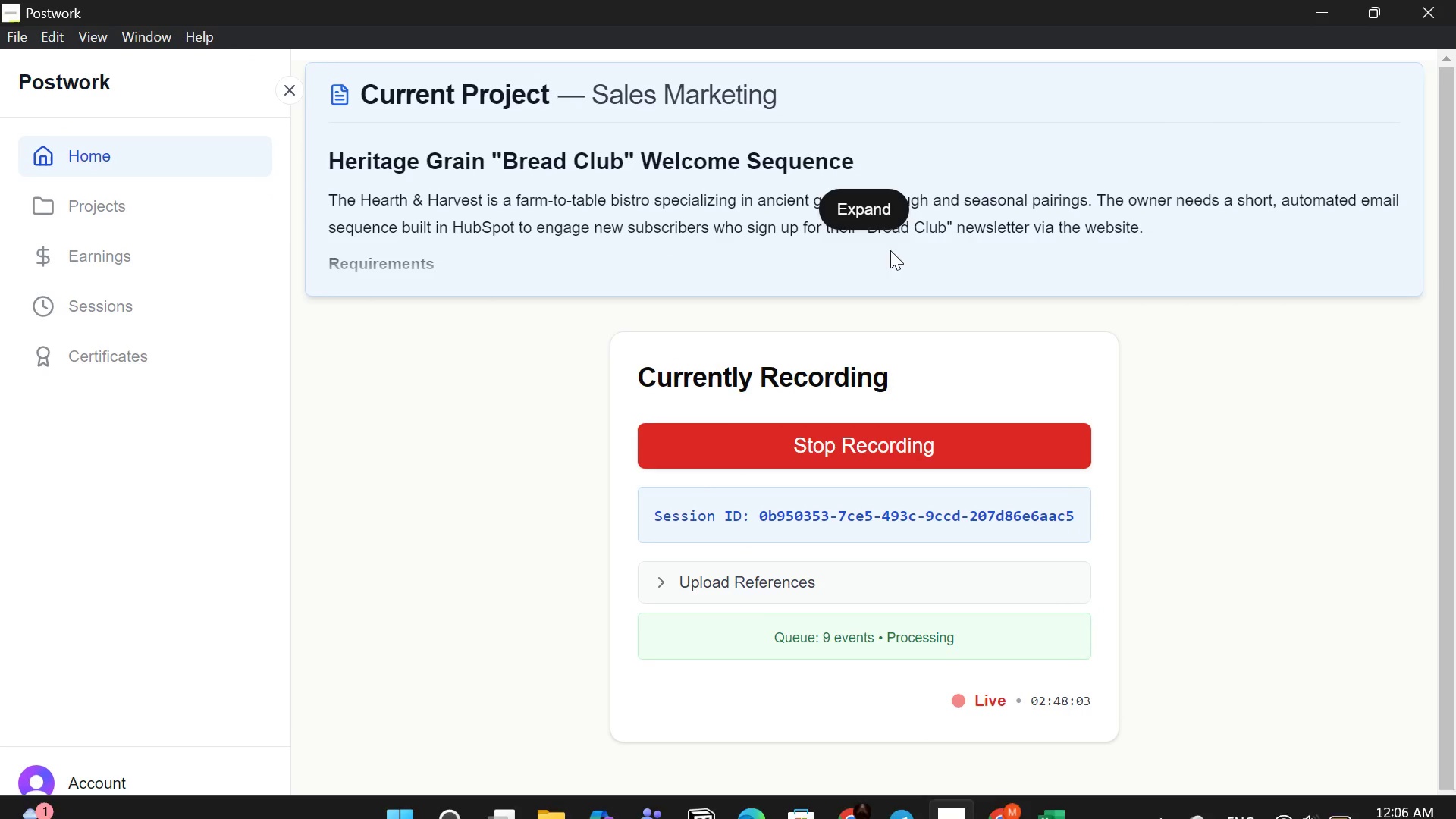 
left_click([833, 202])